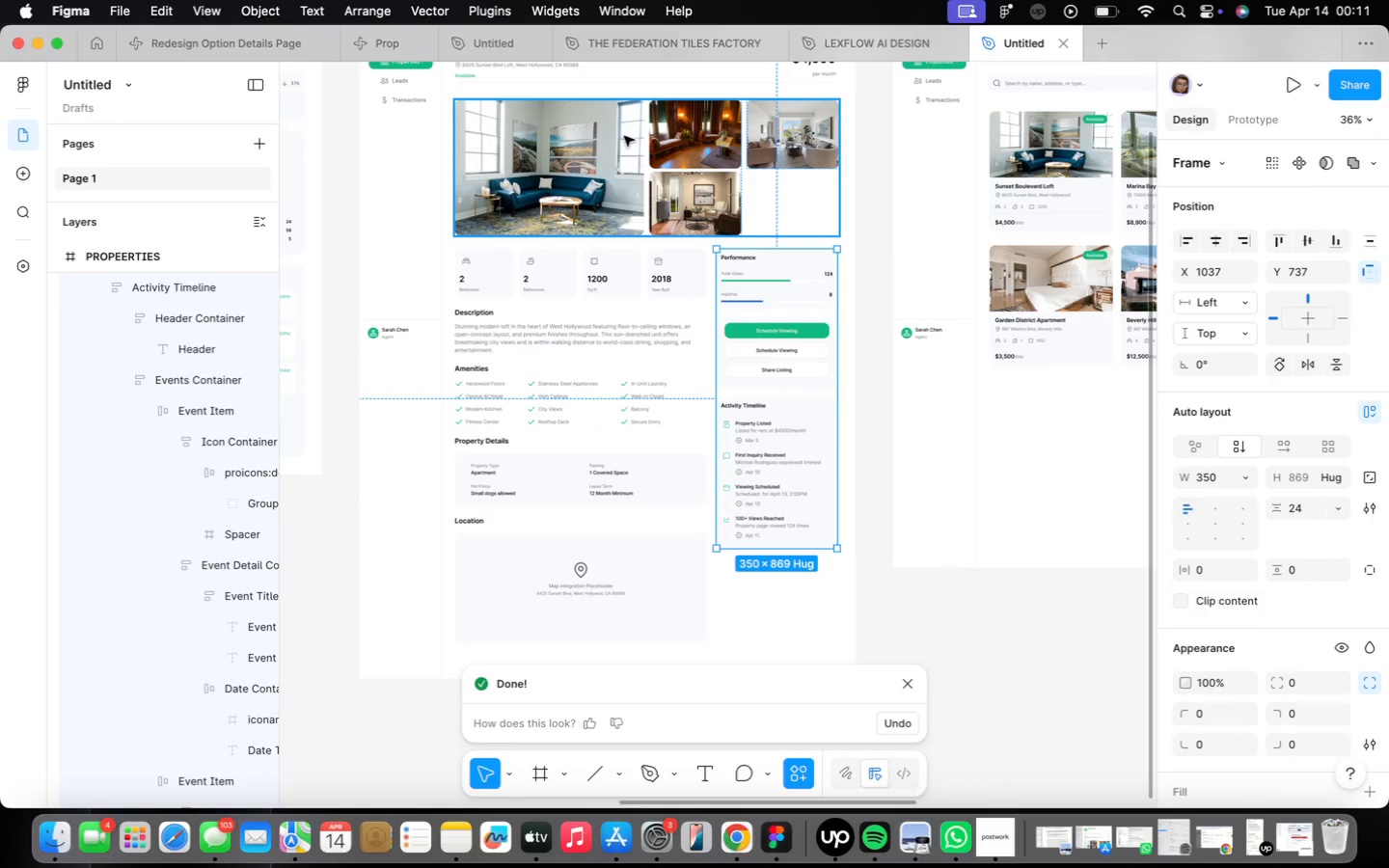 
hold_key(key=ShiftLeft, duration=0.56)
 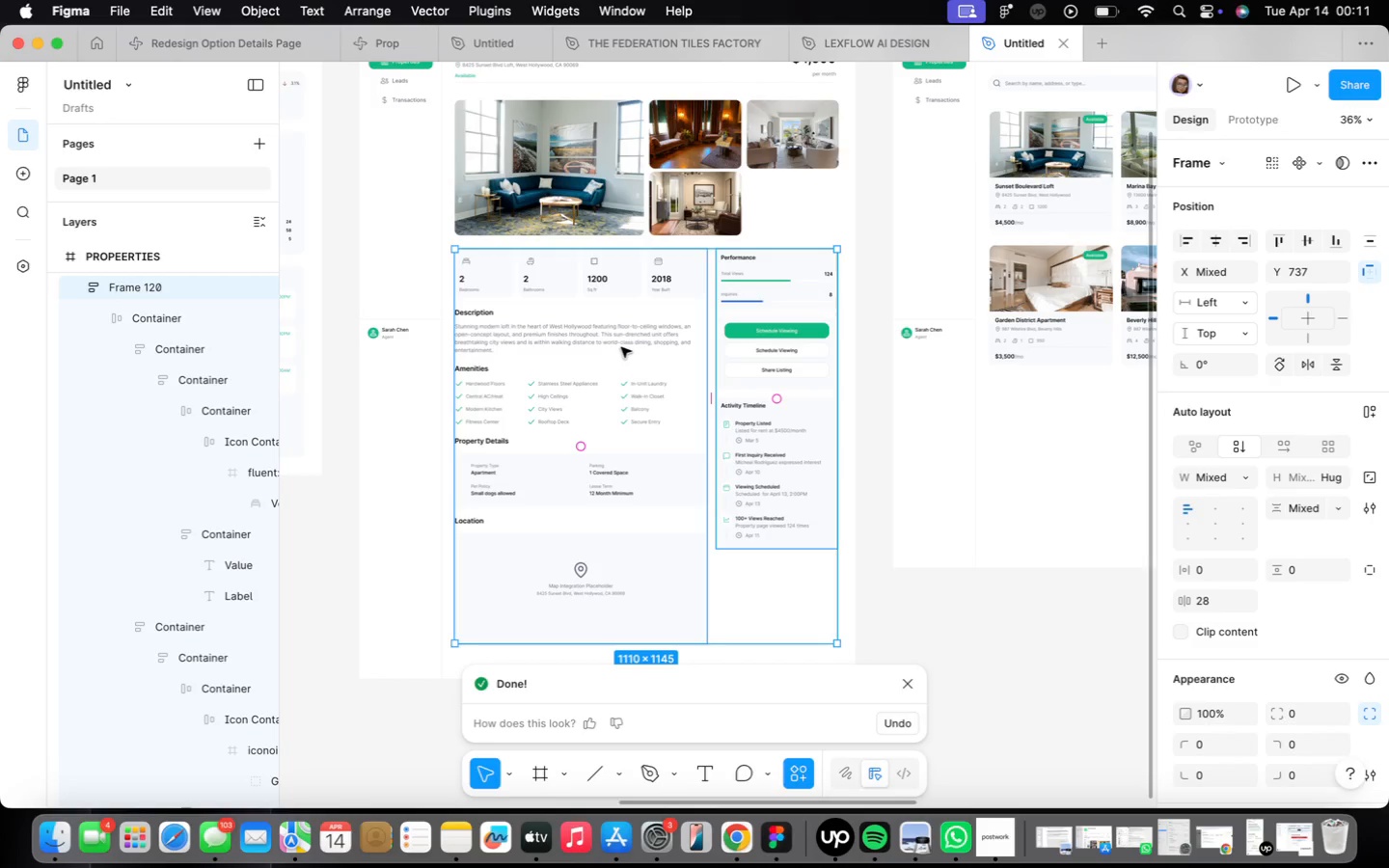 
key(Shift+ShiftLeft)
 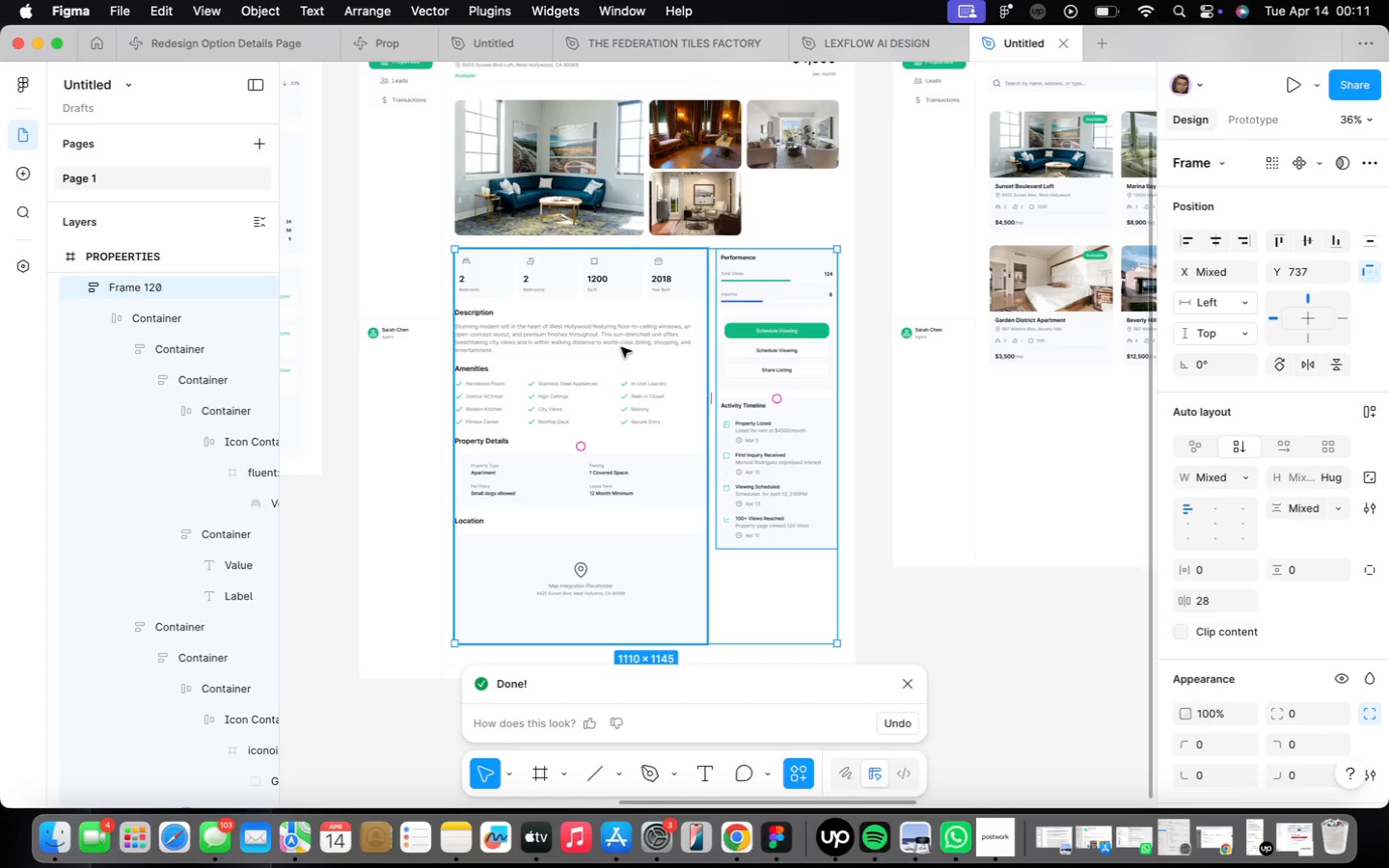 
key(Shift+A)
 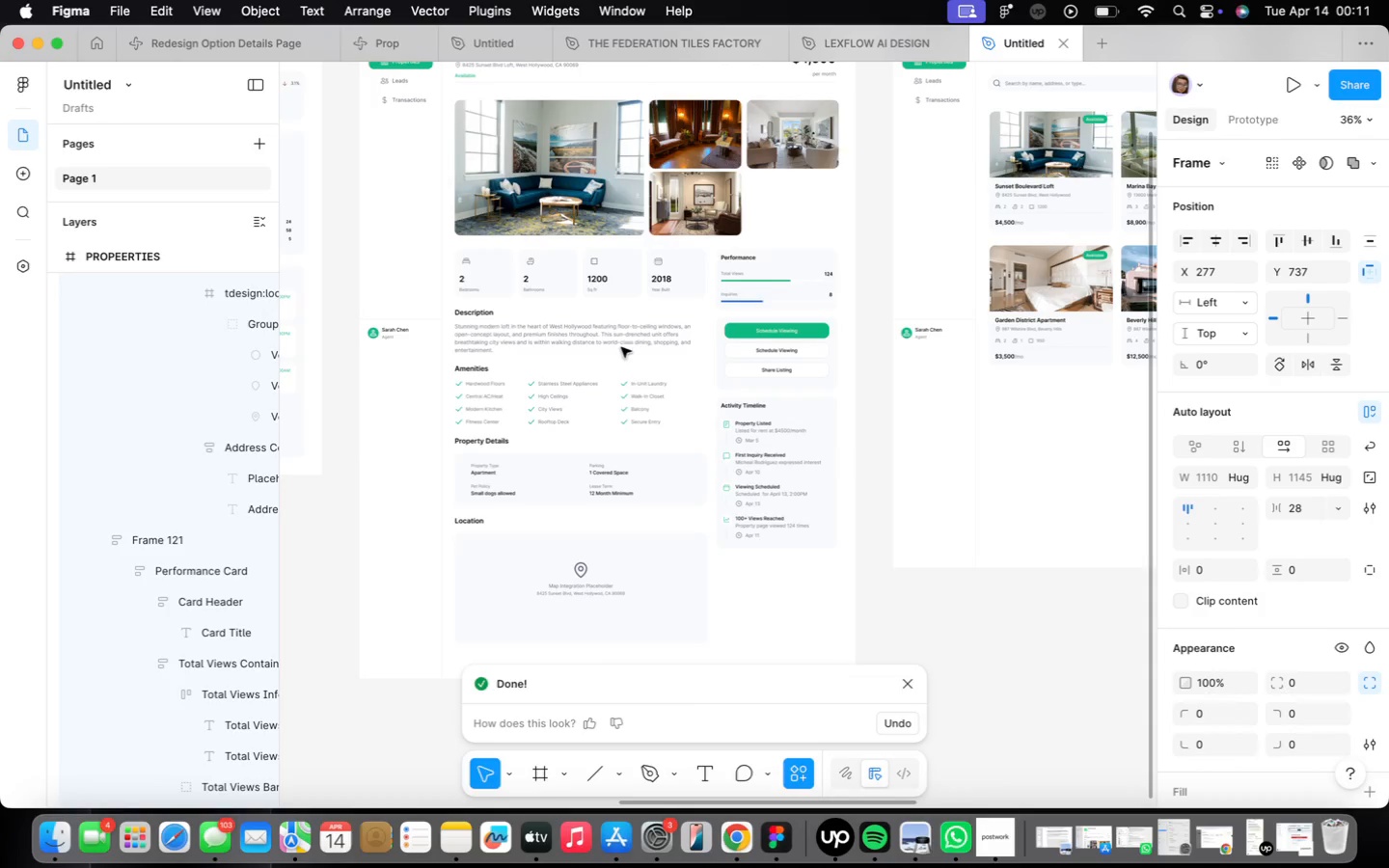 
hold_key(key=ShiftLeft, duration=1.41)
 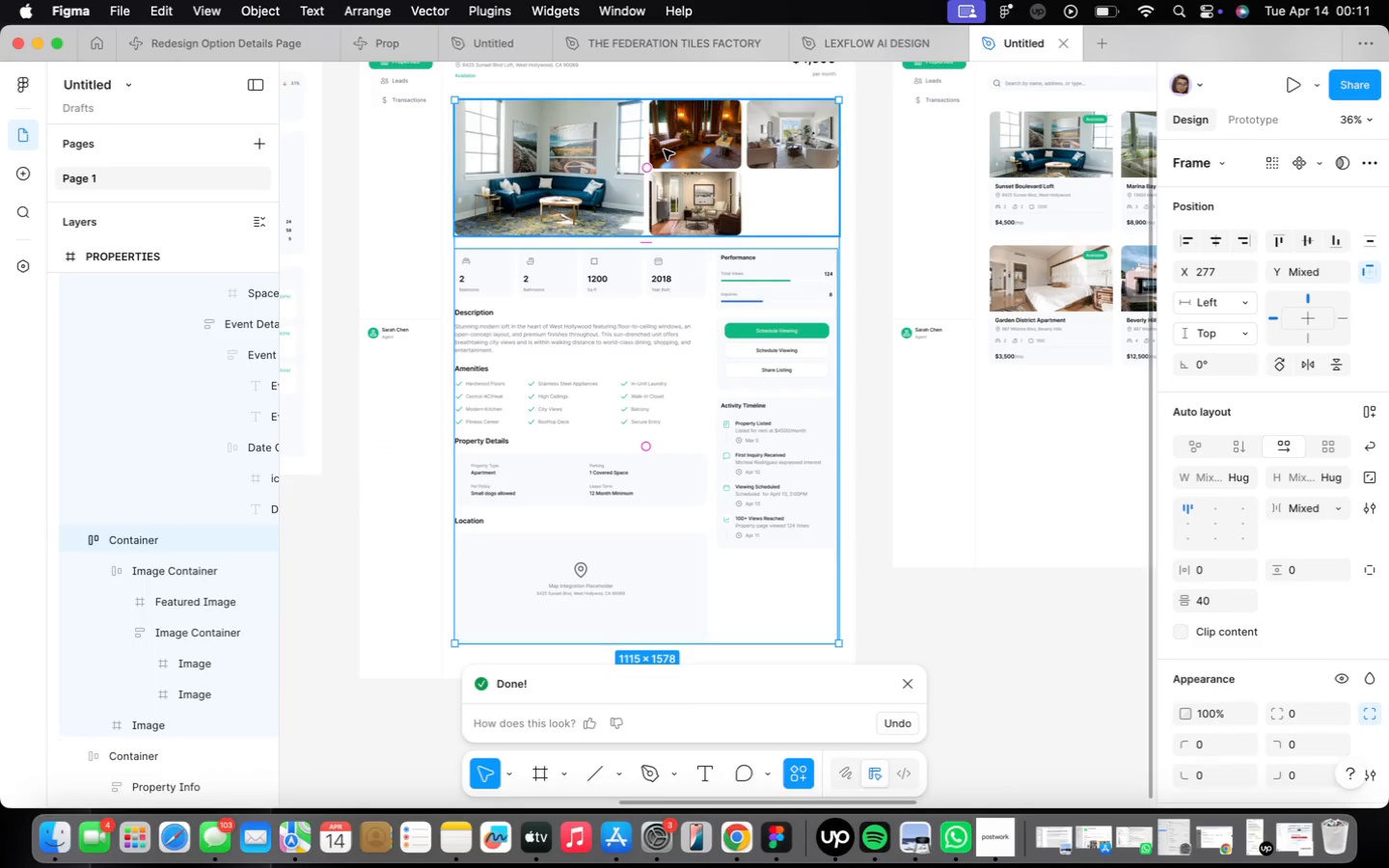 
key(Shift+A)
 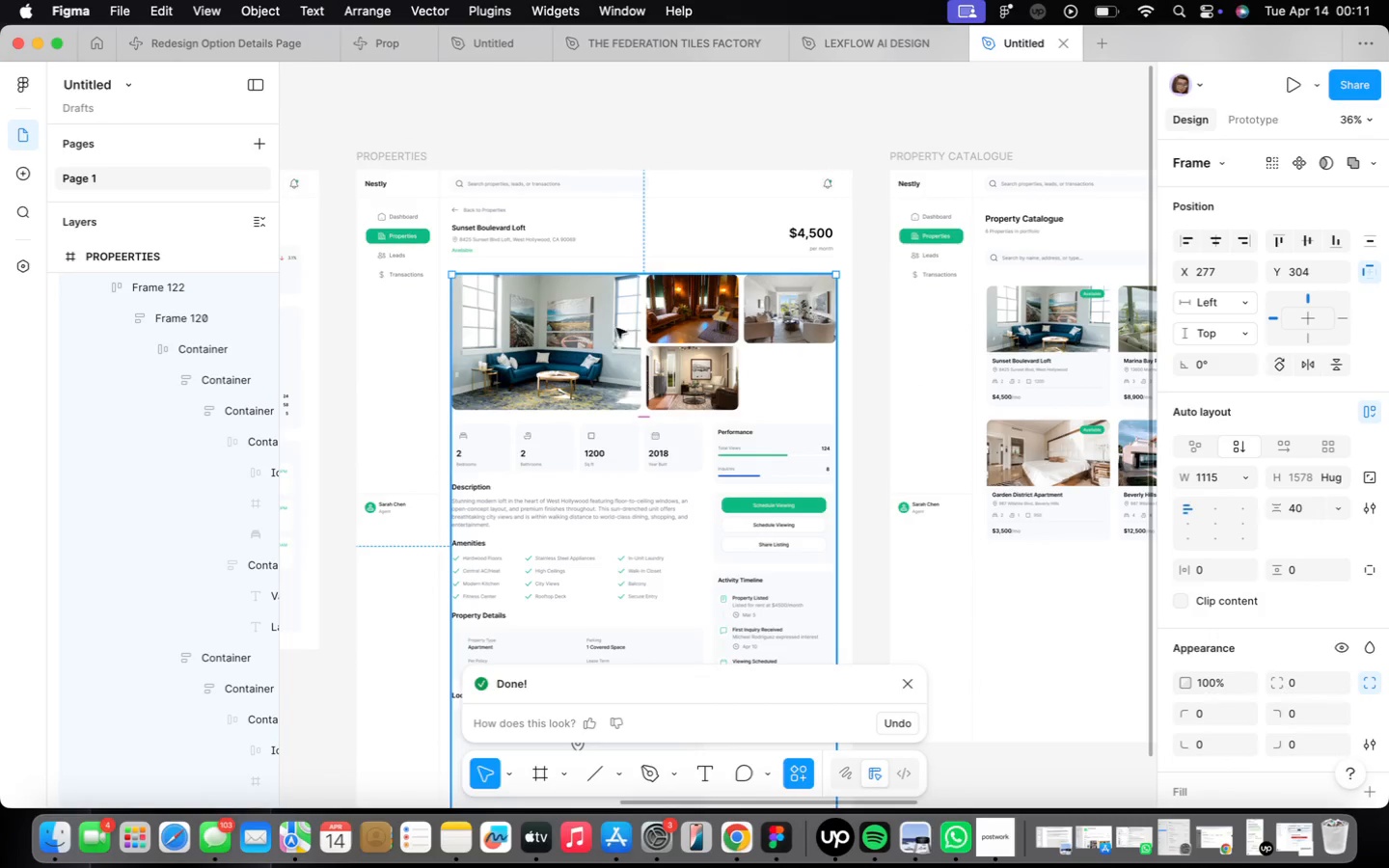 
hold_key(key=ShiftLeft, duration=0.64)
left_click([532, 244])
 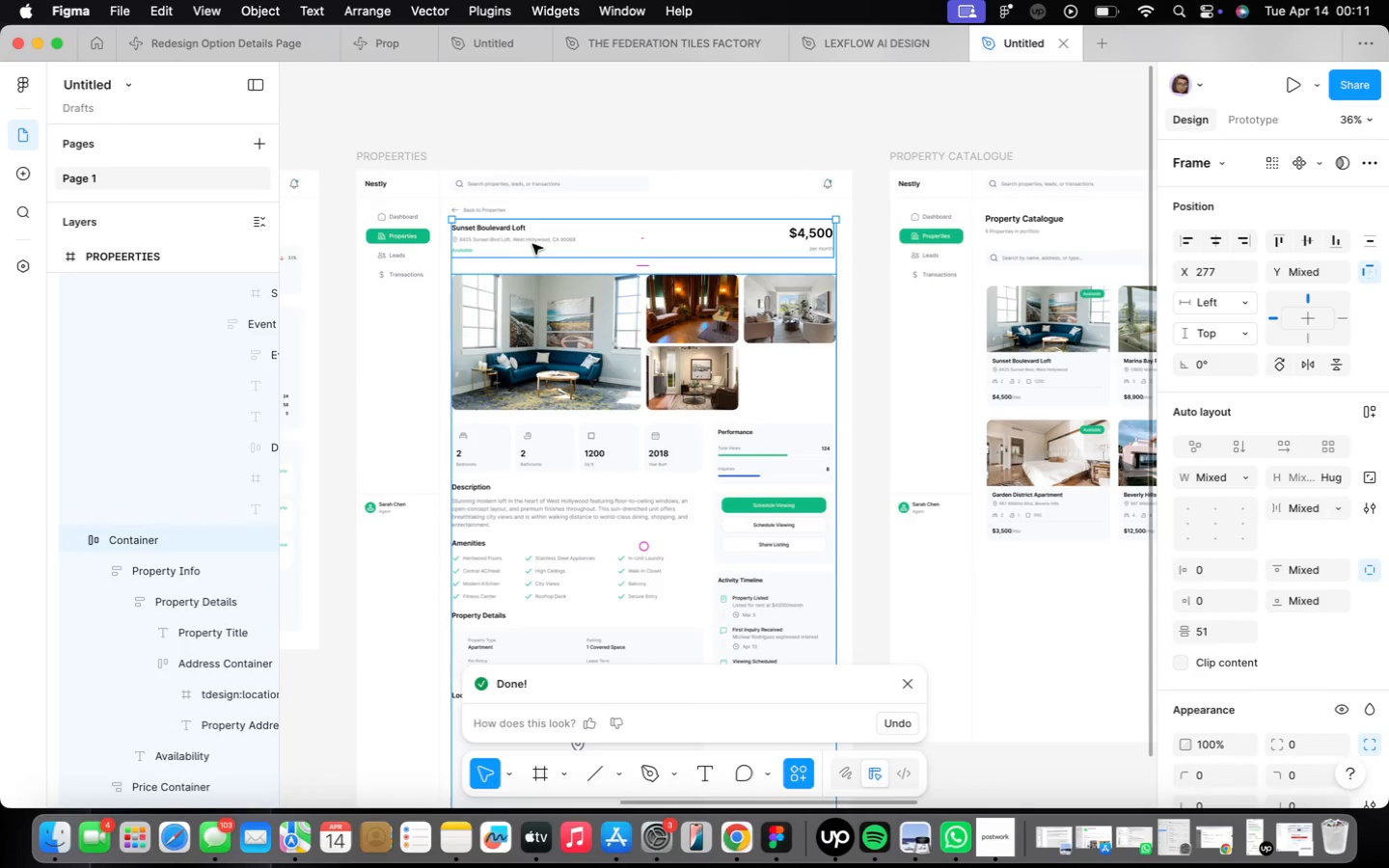 
key(Shift+ShiftLeft)
 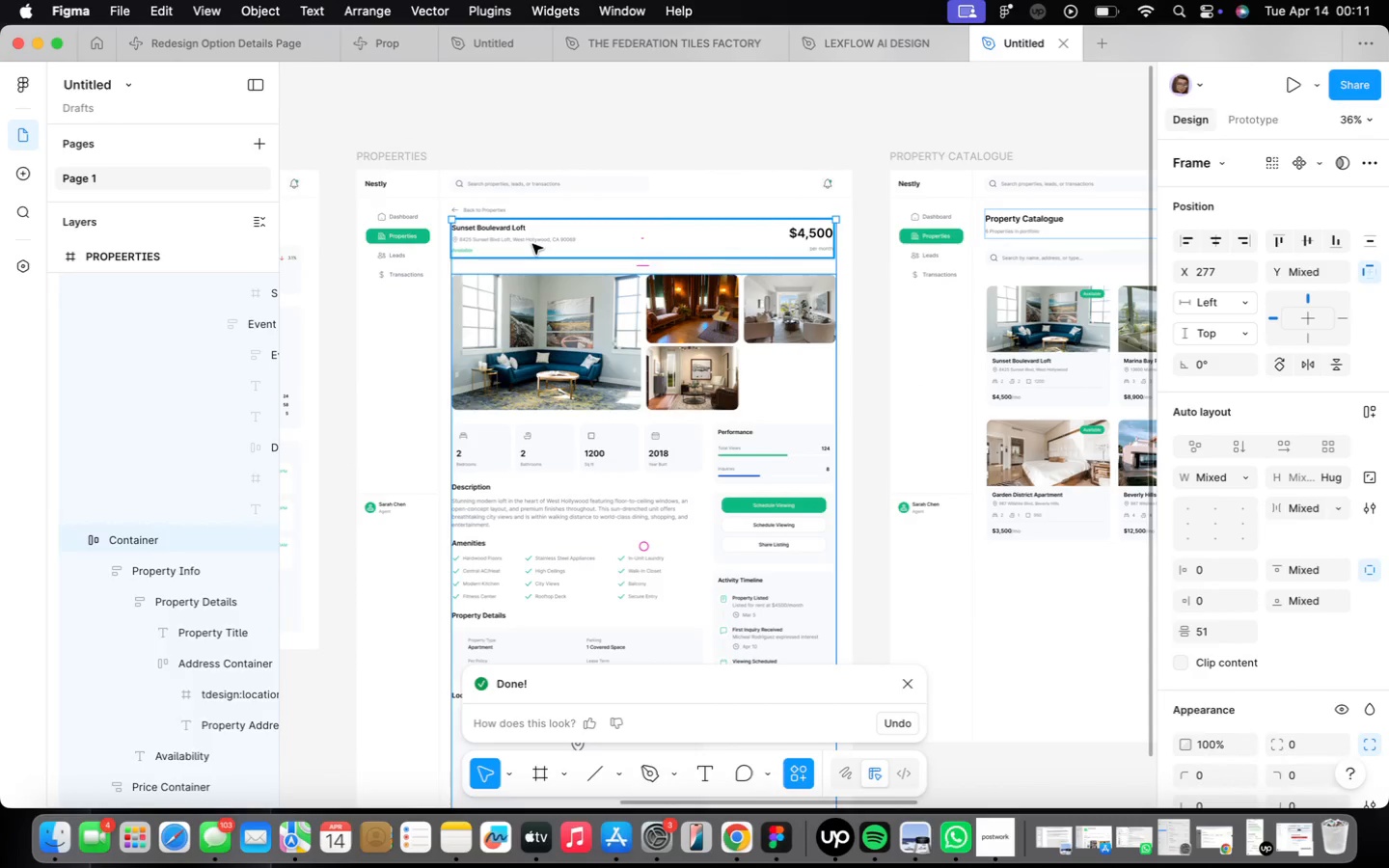 
key(Shift+A)
 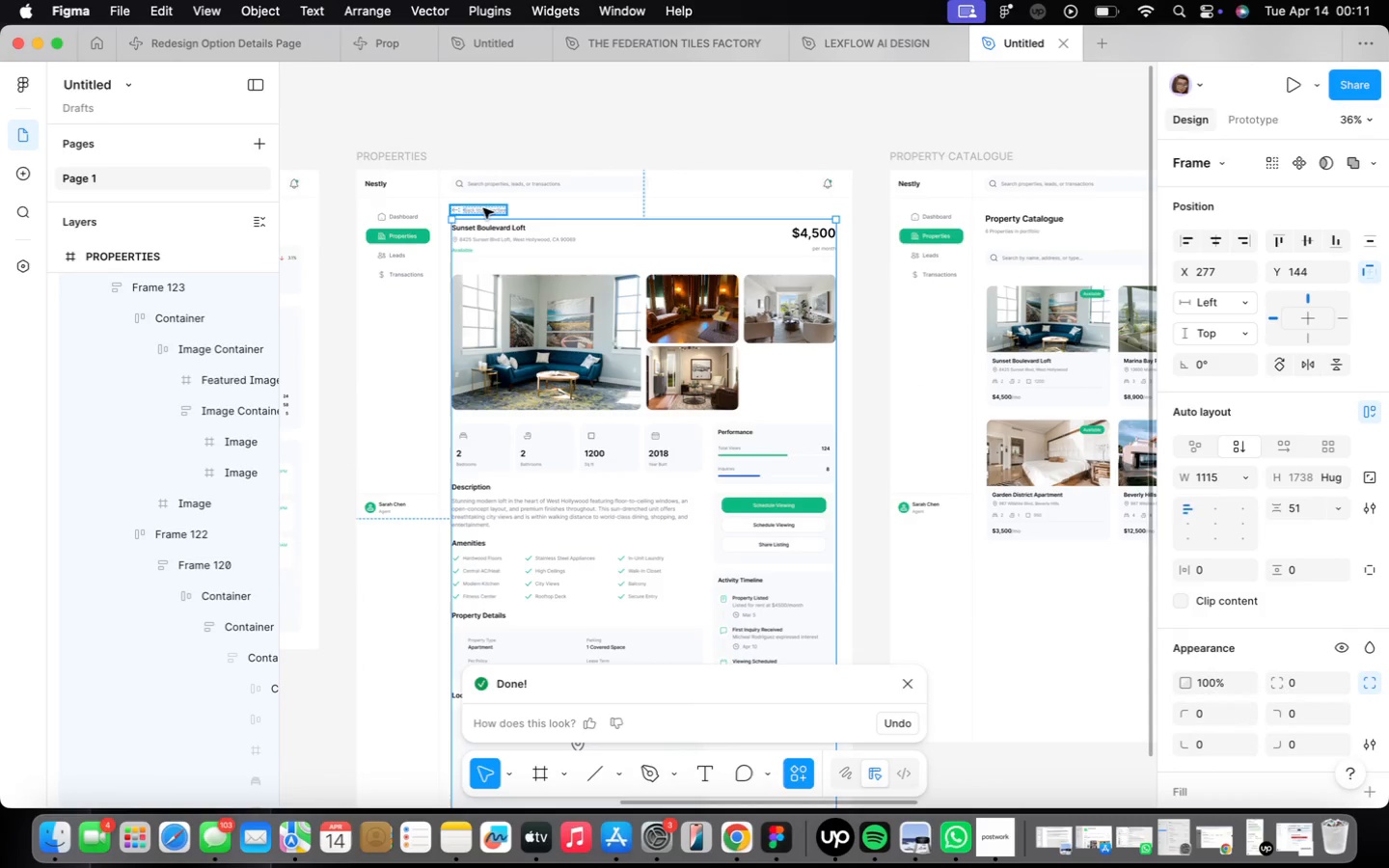 
hold_key(key=ShiftLeft, duration=0.51)
left_click([483, 208])
 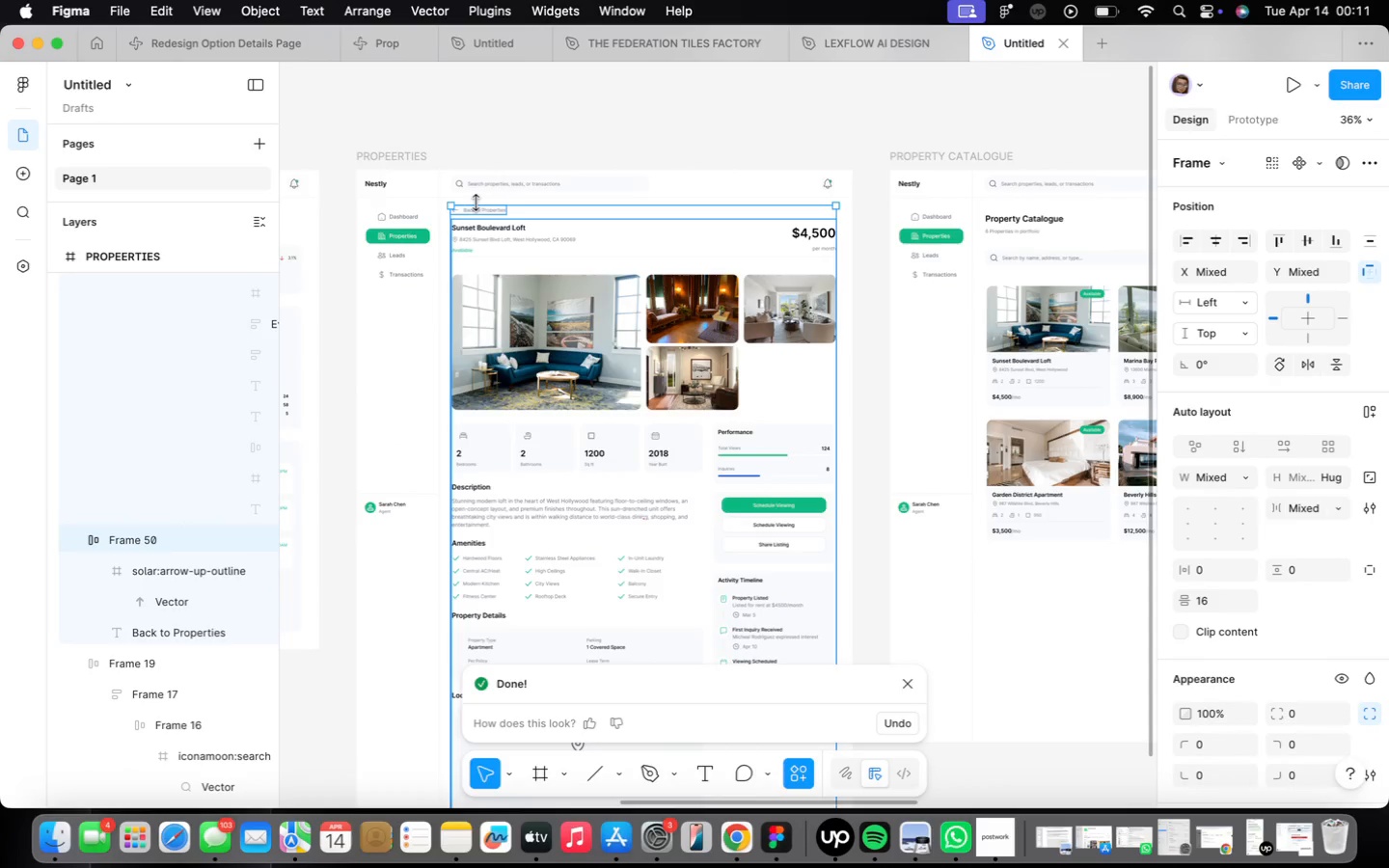 
key(Shift+A)
 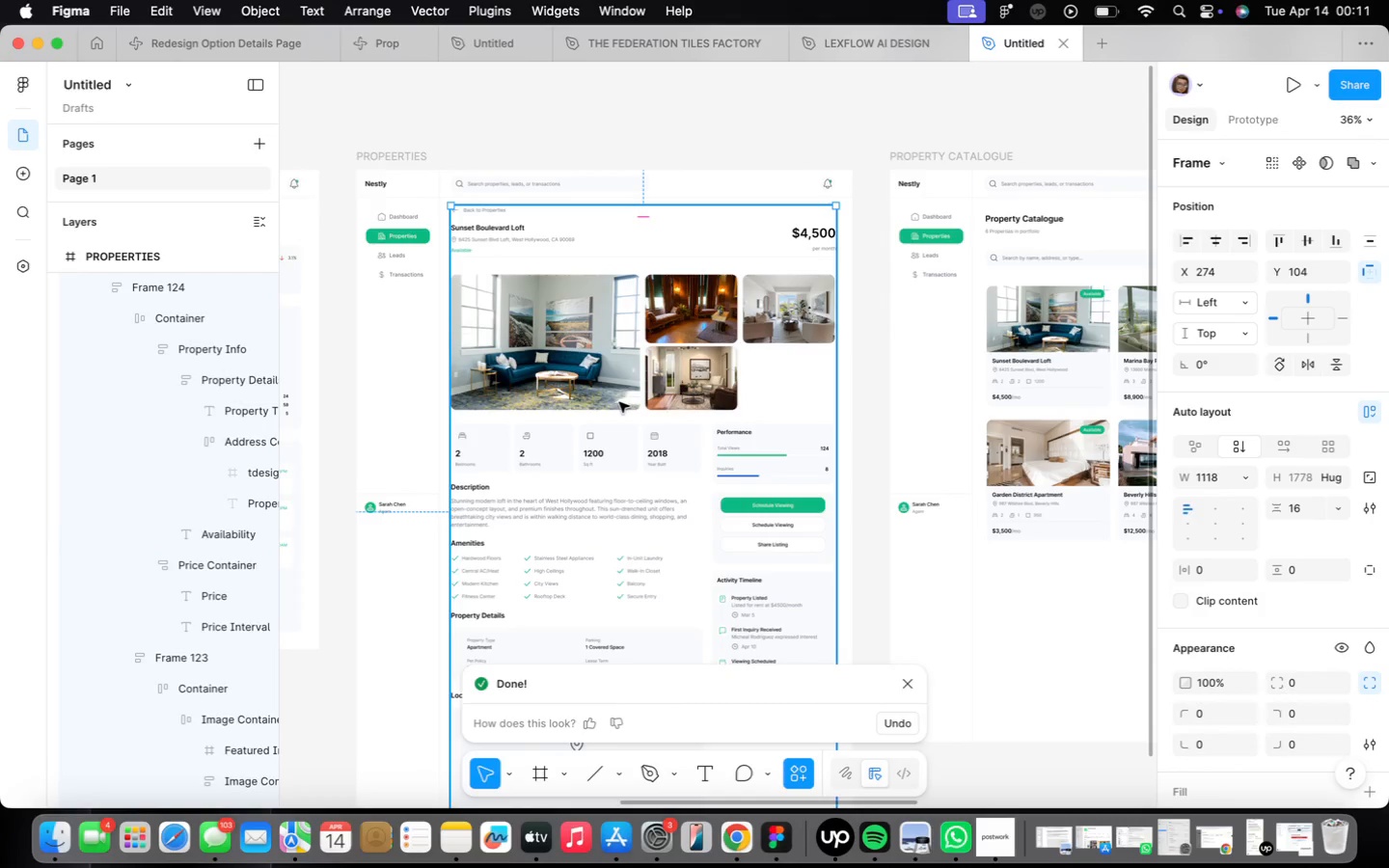 
scroll: coordinate [657, 335], scroll_direction: down, amount: 10.0
 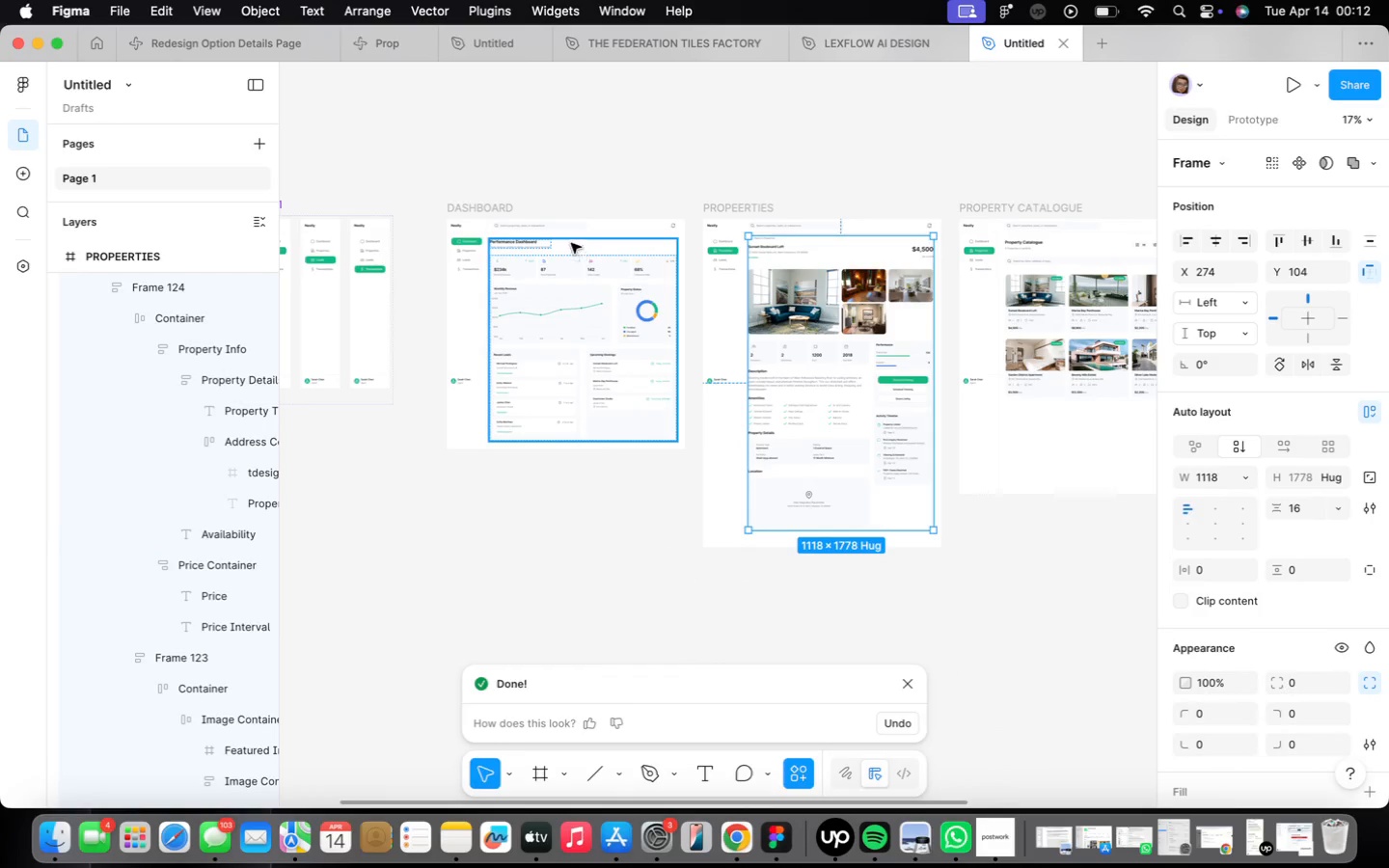 
left_click([562, 228])
 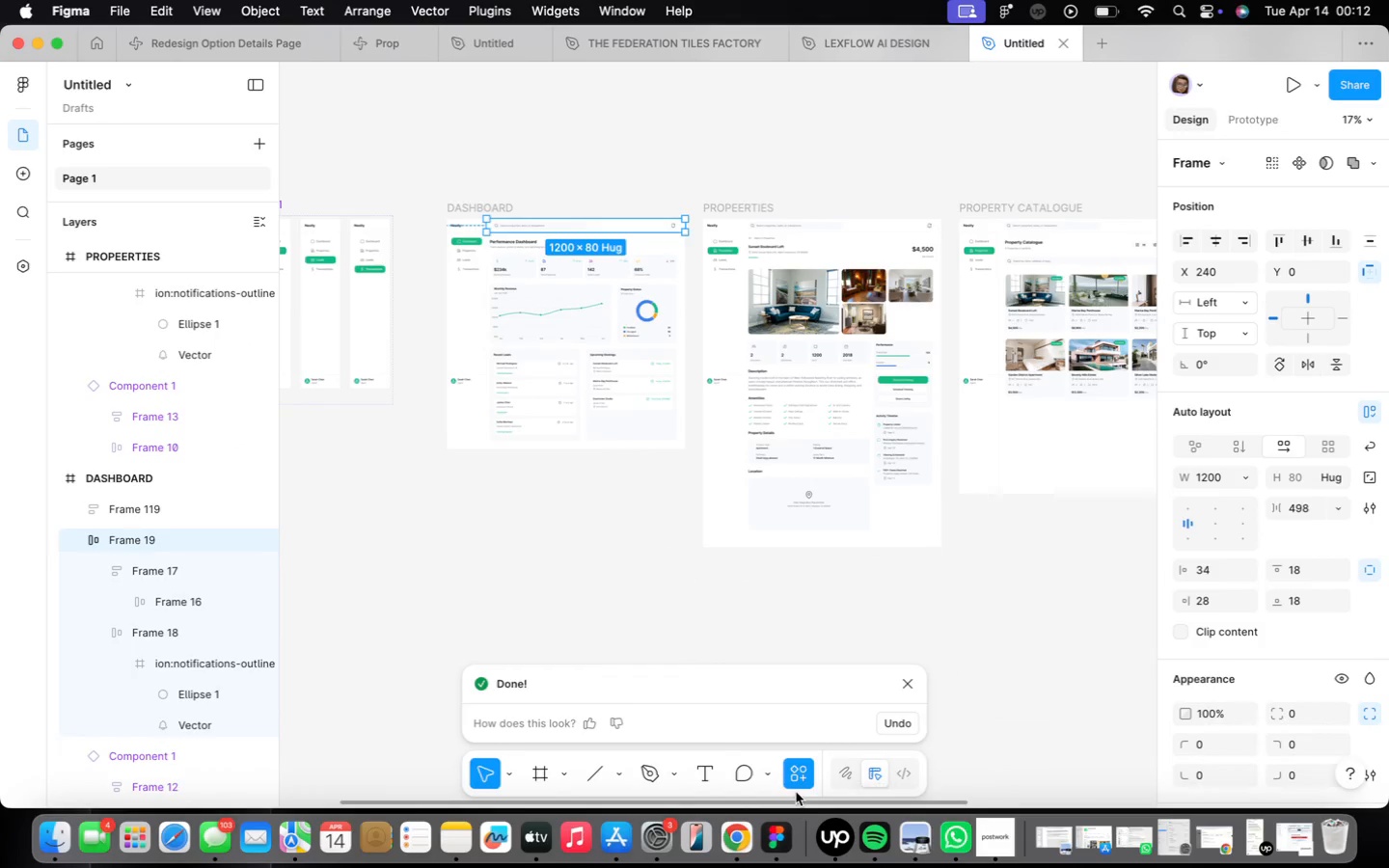 
double_click([793, 778])
 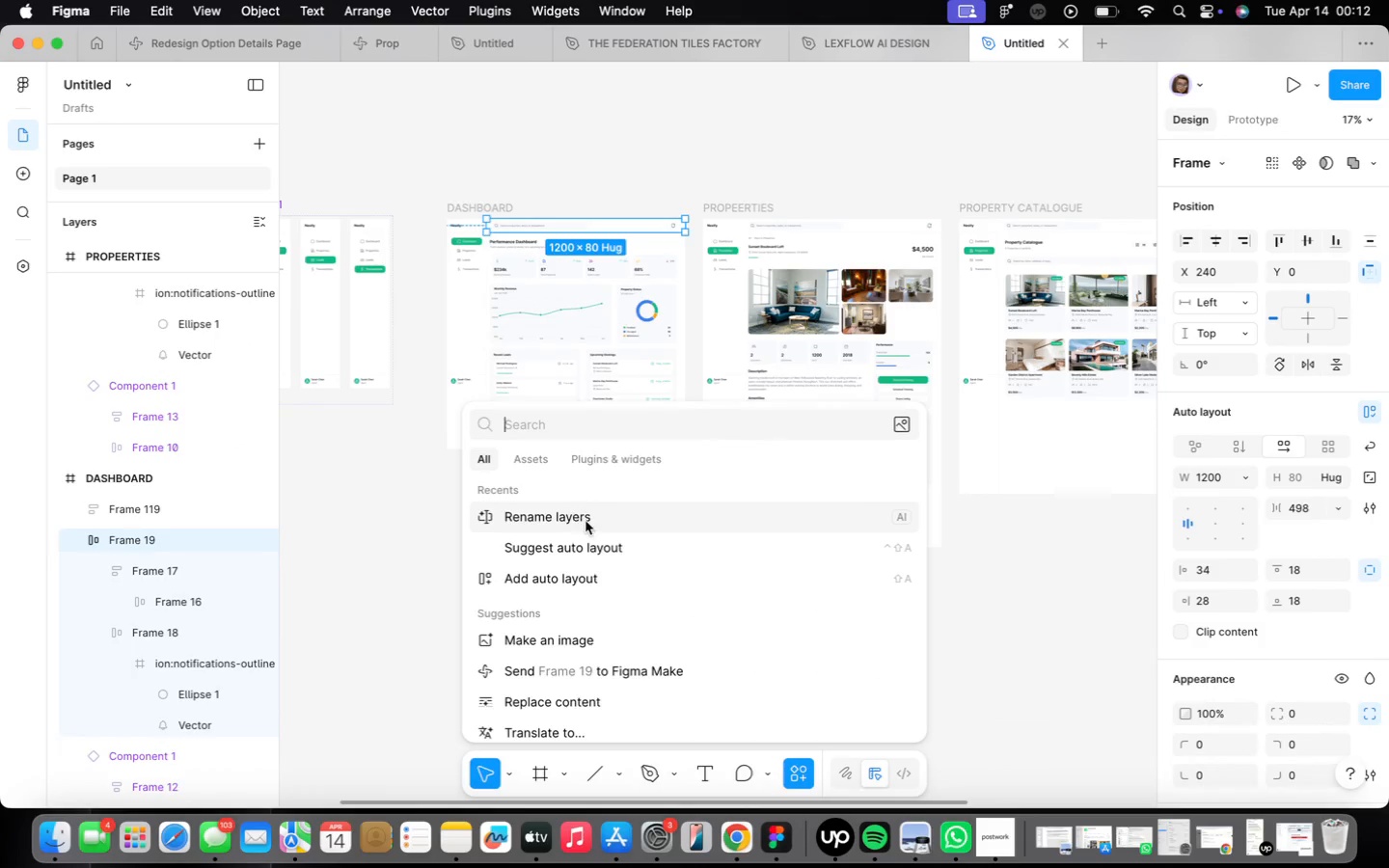 
left_click([584, 517])
 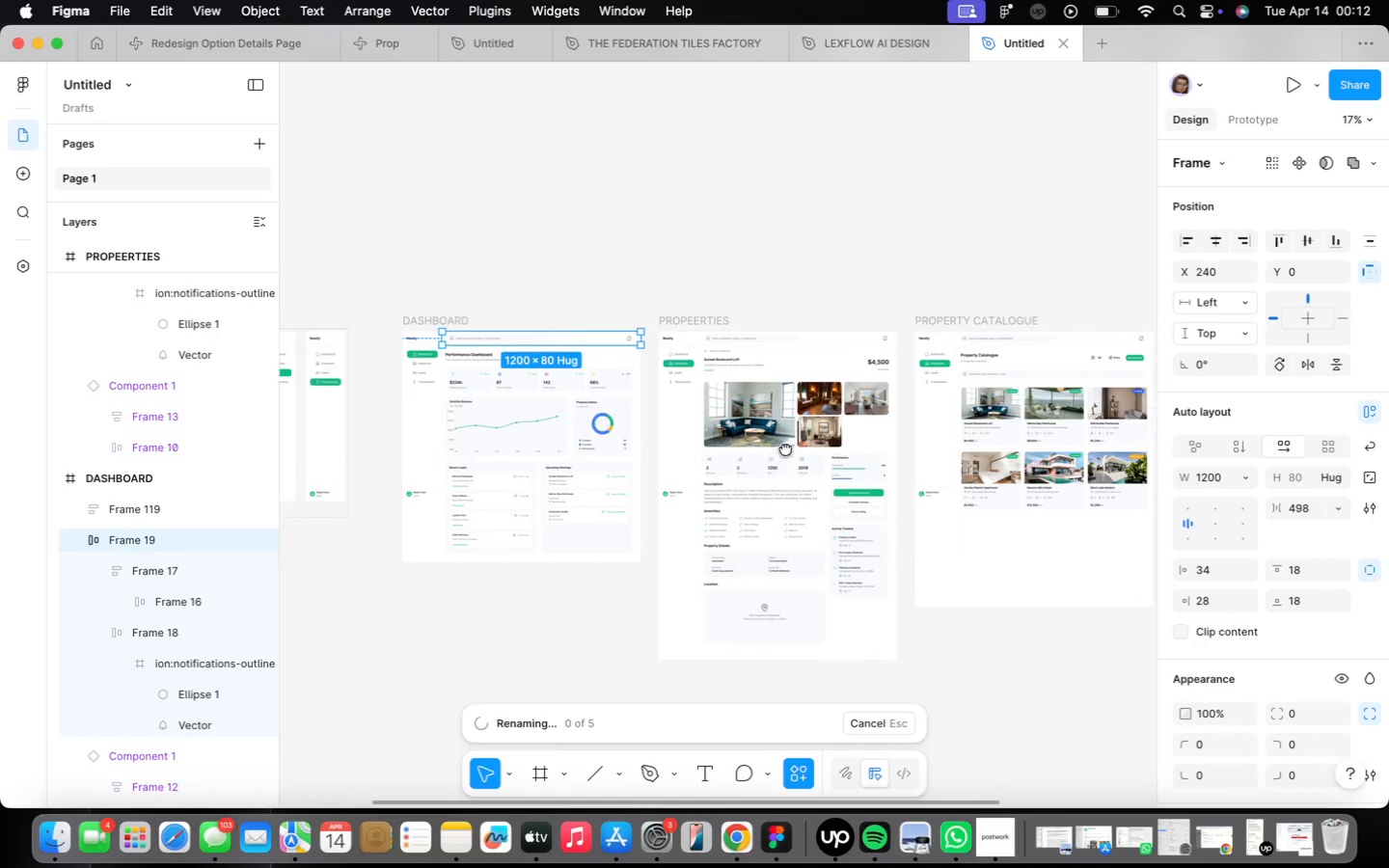 
scroll: coordinate [772, 344], scroll_direction: up, amount: 7.0
 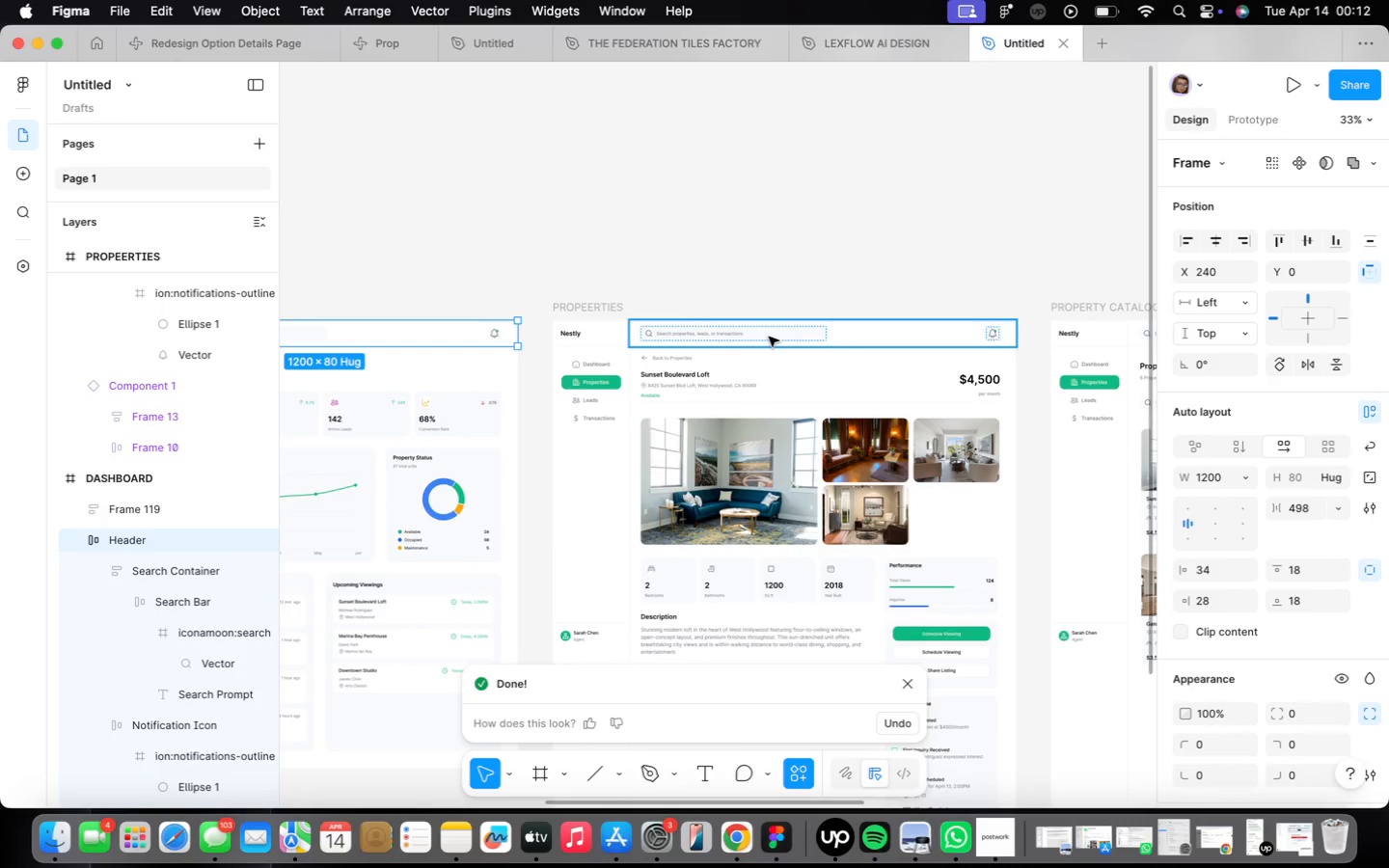 
left_click([769, 337])
 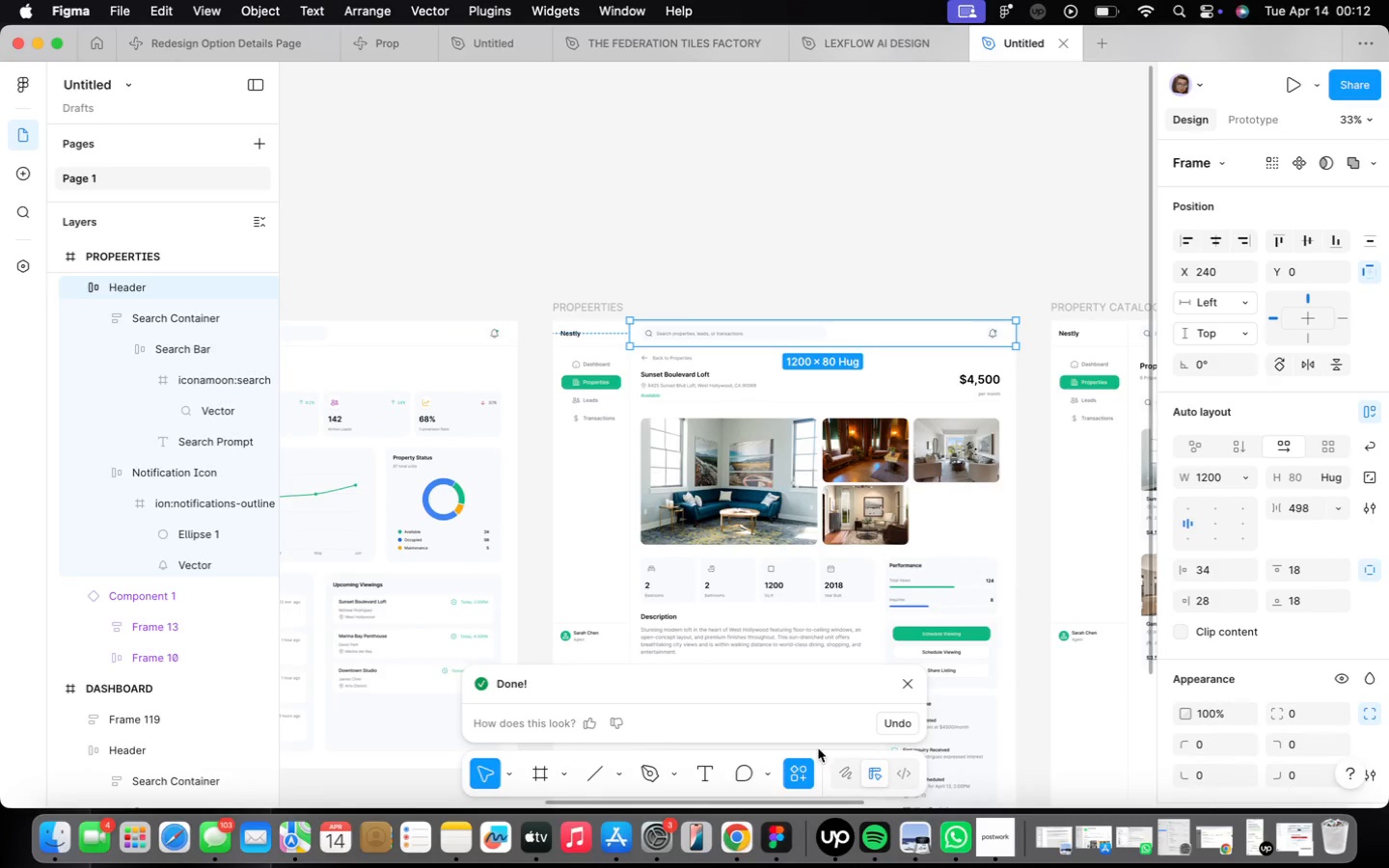 
left_click([804, 766])
 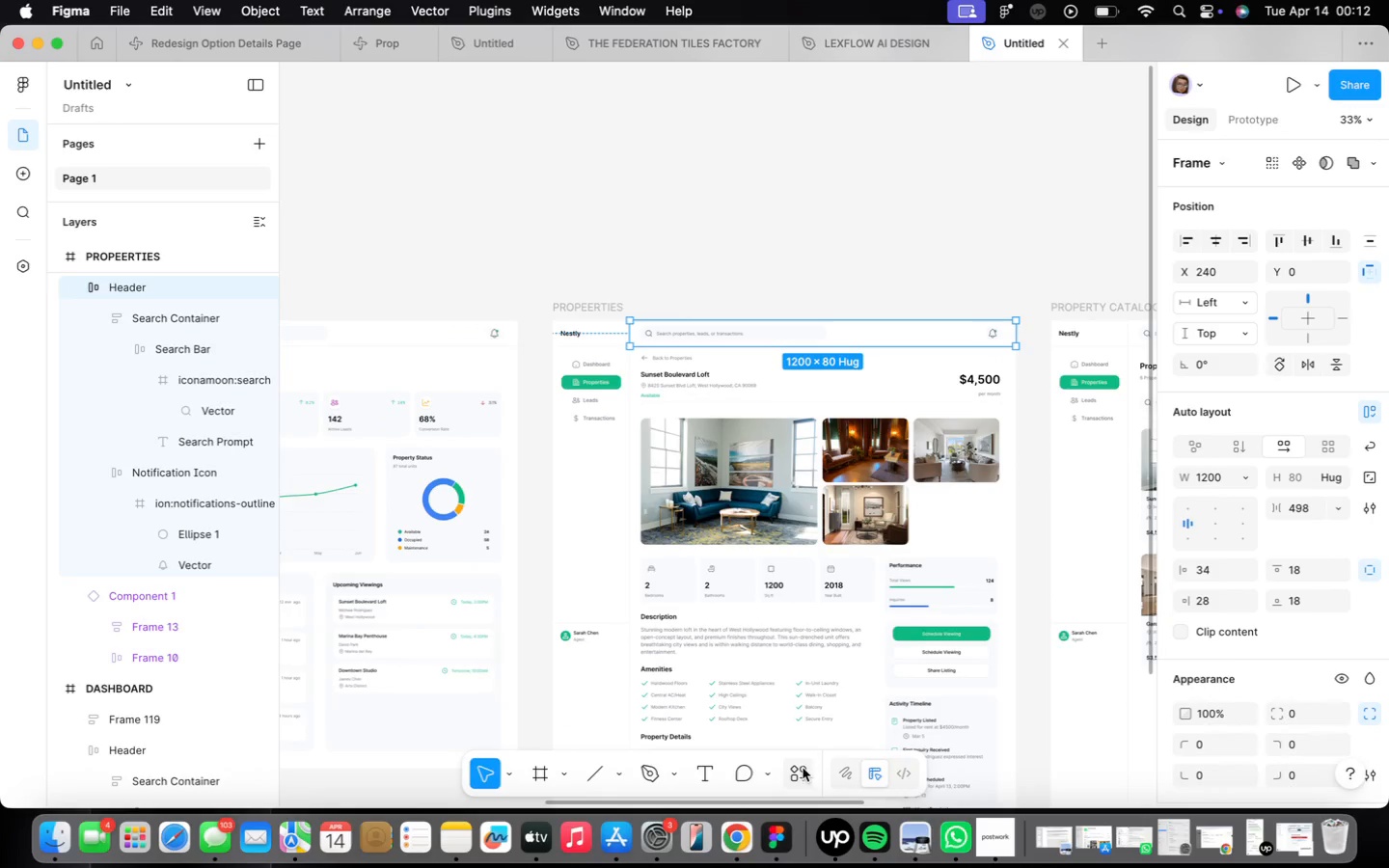 
double_click([803, 768])
 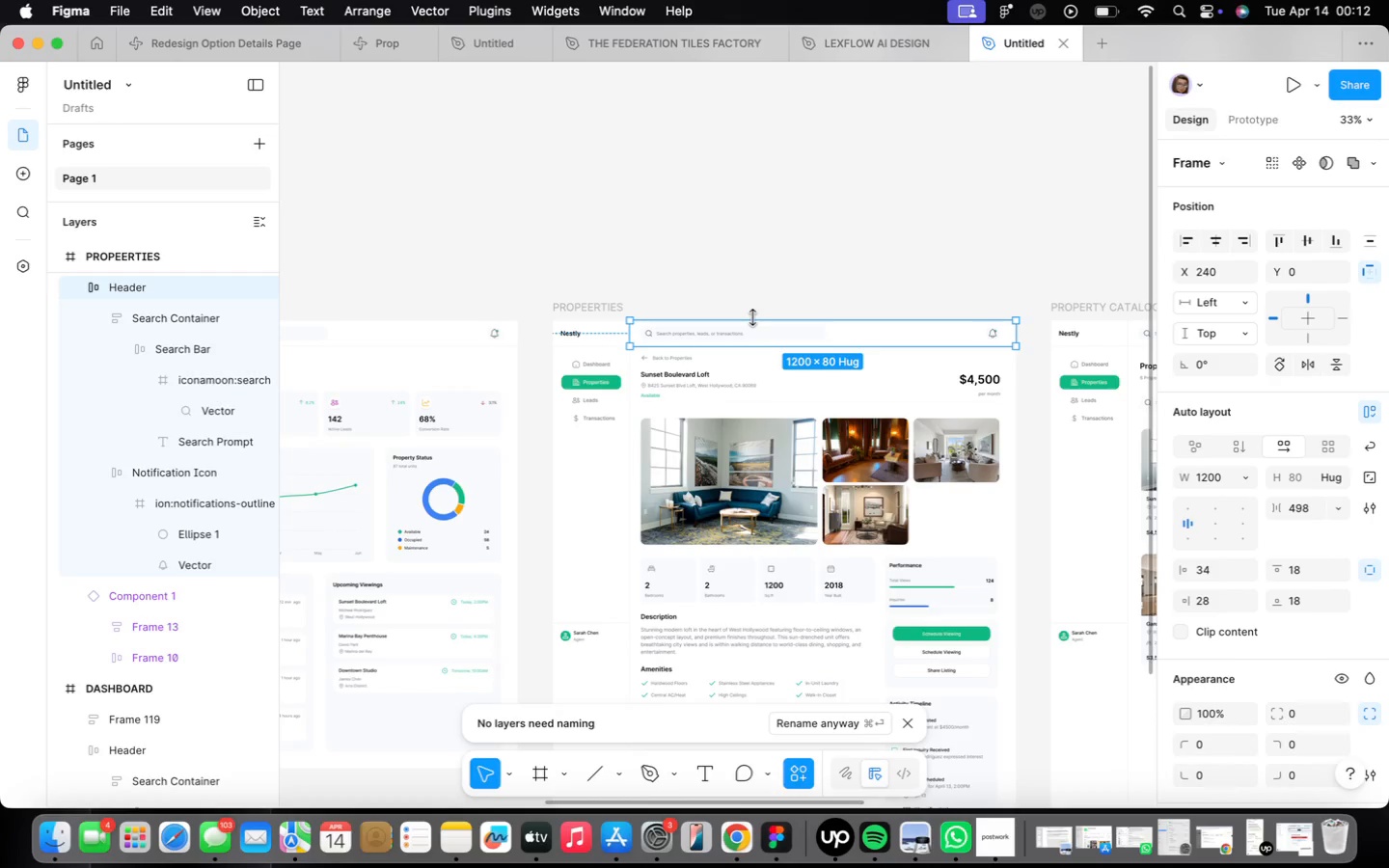 
wait(9.67)
 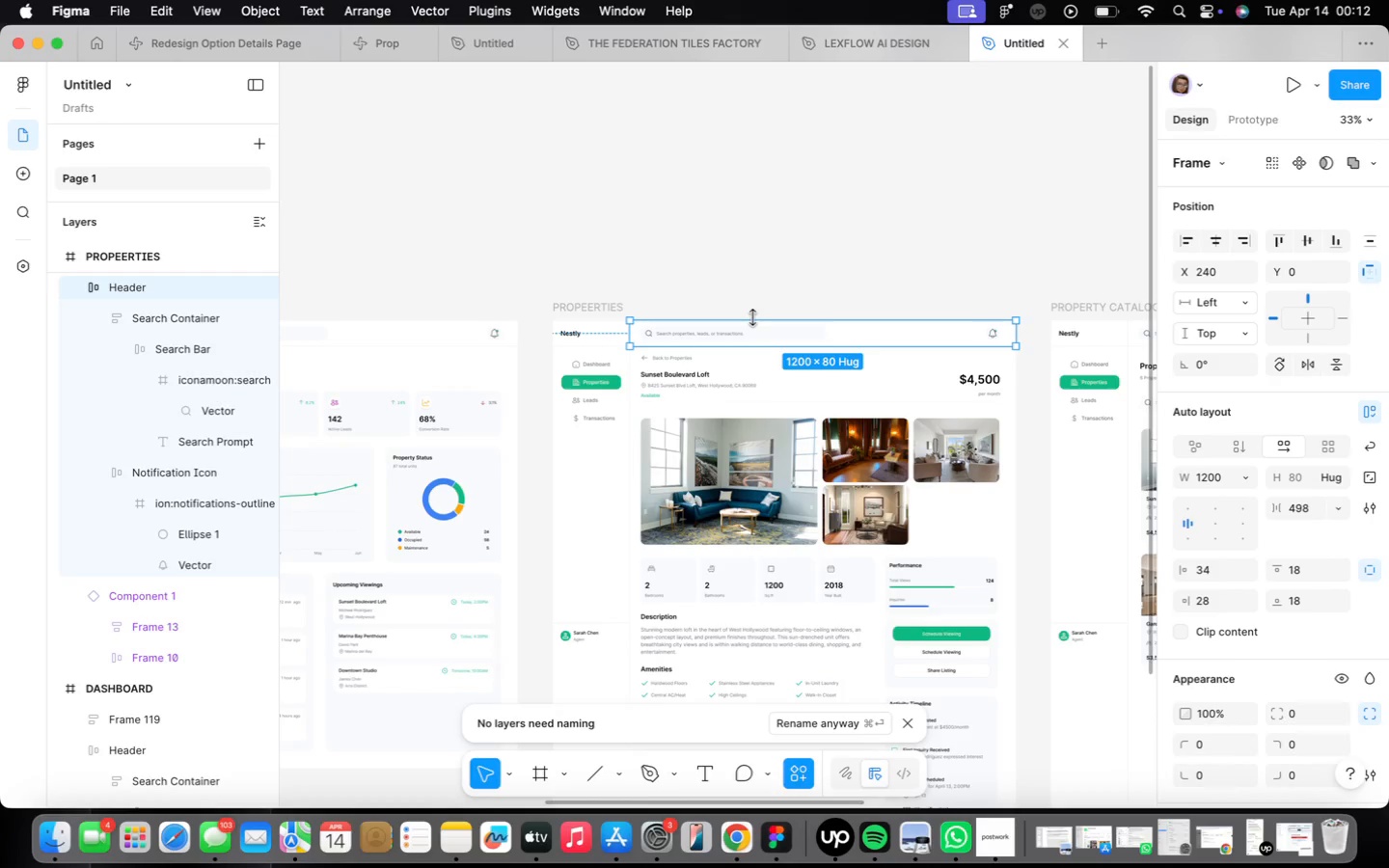 
left_click([907, 728])
 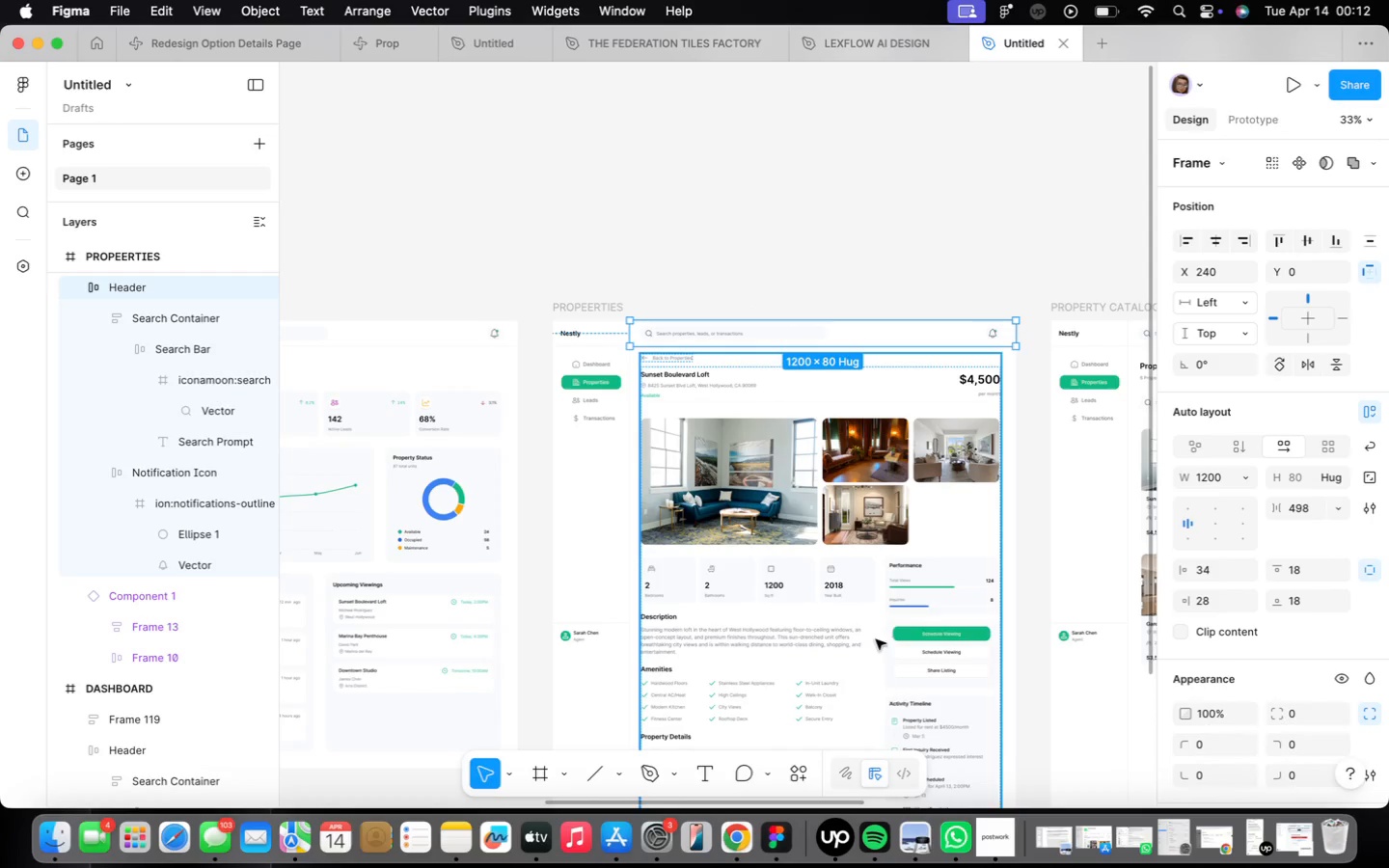 
scroll: coordinate [860, 595], scroll_direction: down, amount: 5.0
 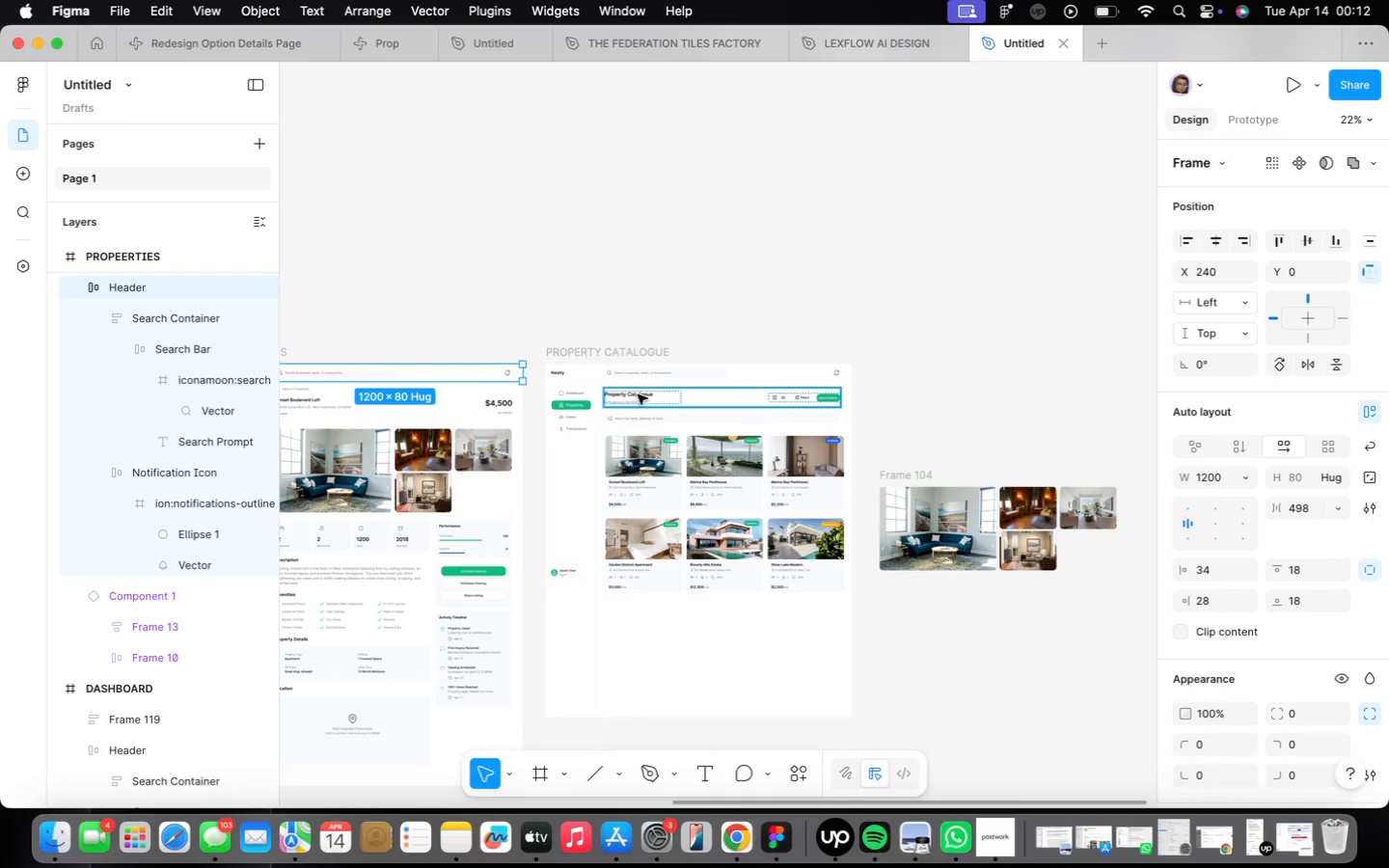 
left_click([634, 378])
 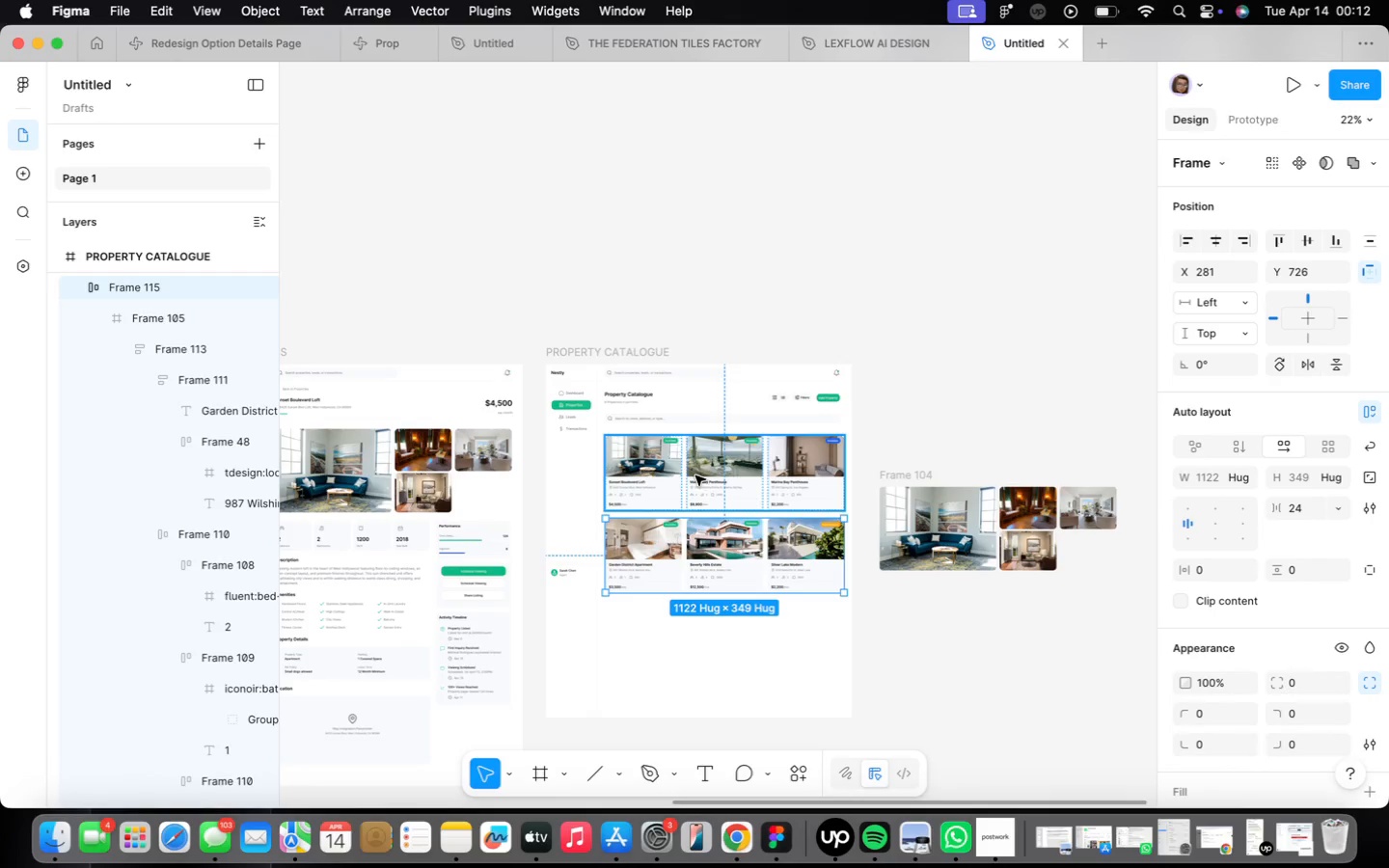 
scroll: coordinate [695, 493], scroll_direction: up, amount: 8.0
 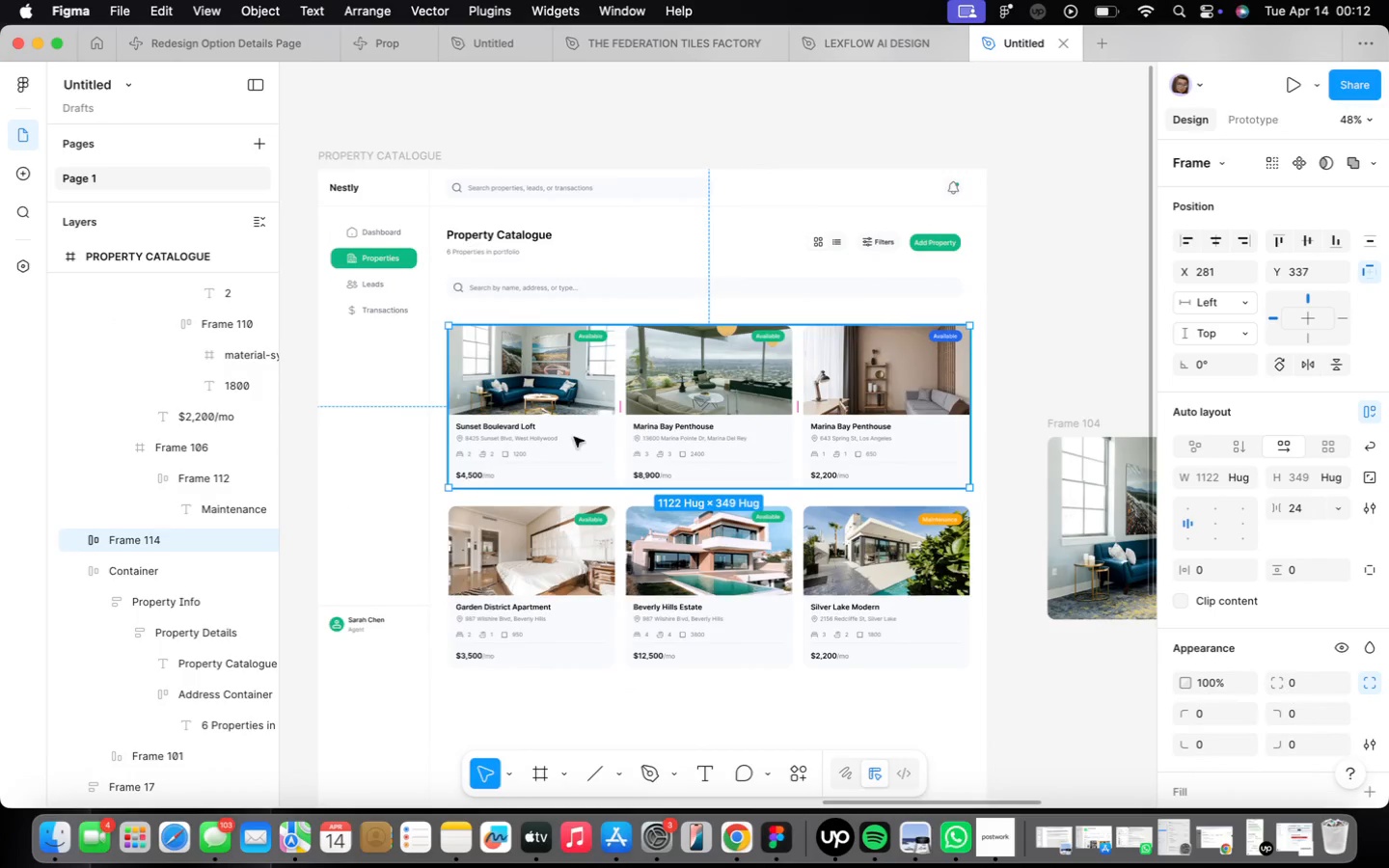 
left_click([546, 435])
 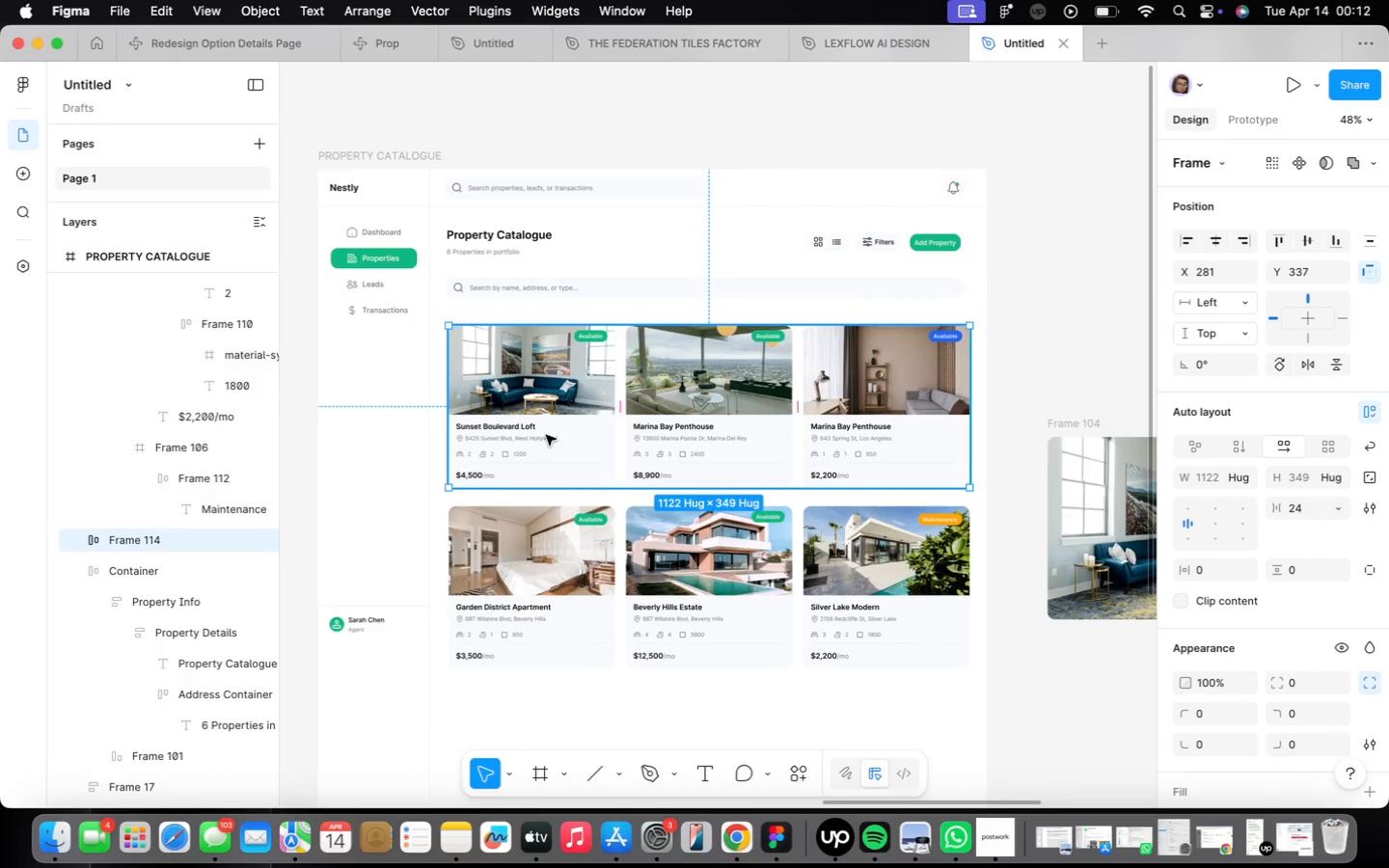 
double_click([546, 435])
 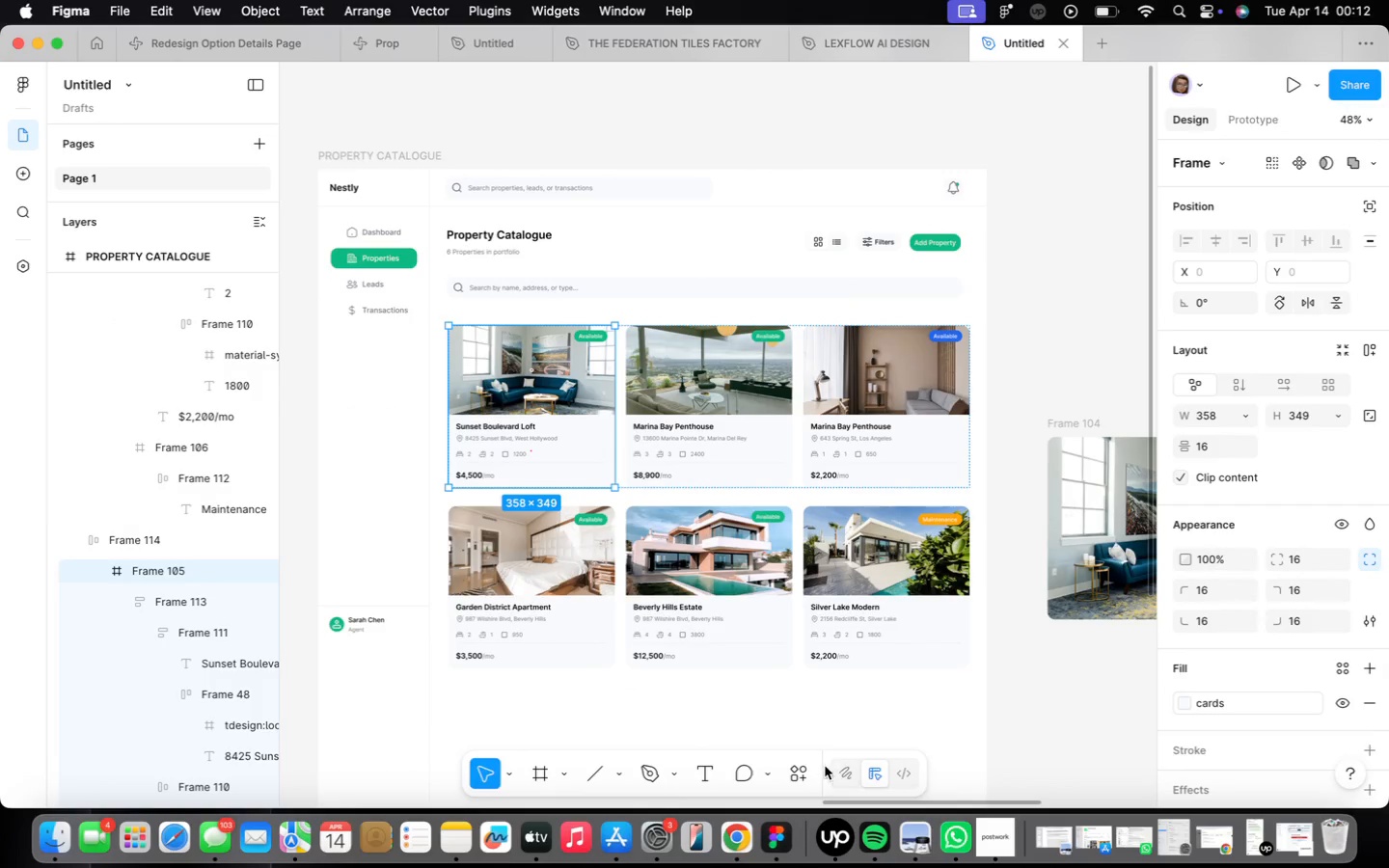 
left_click([803, 772])
 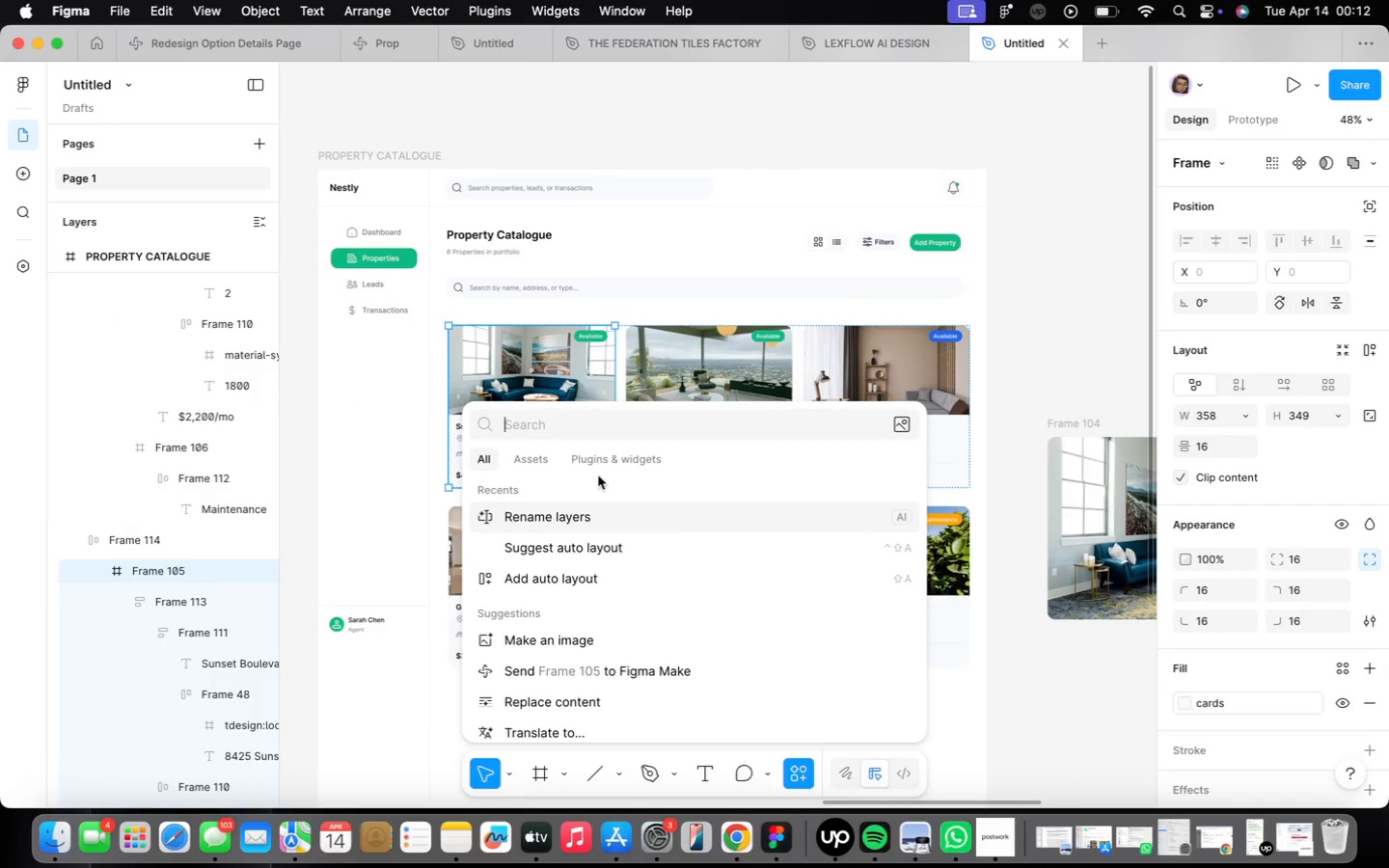 
left_click([612, 514])